 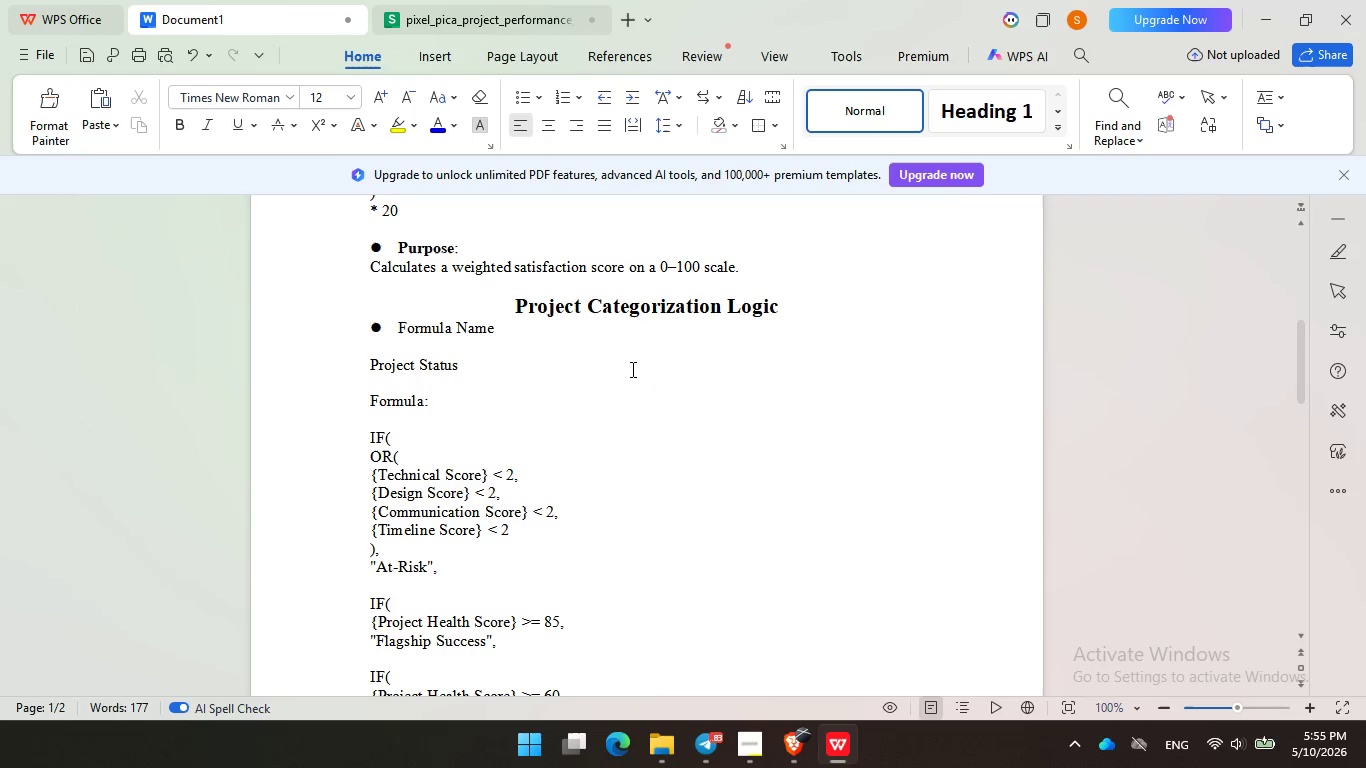 
scroll: coordinate [636, 629], scroll_direction: down, amount: 18.0
 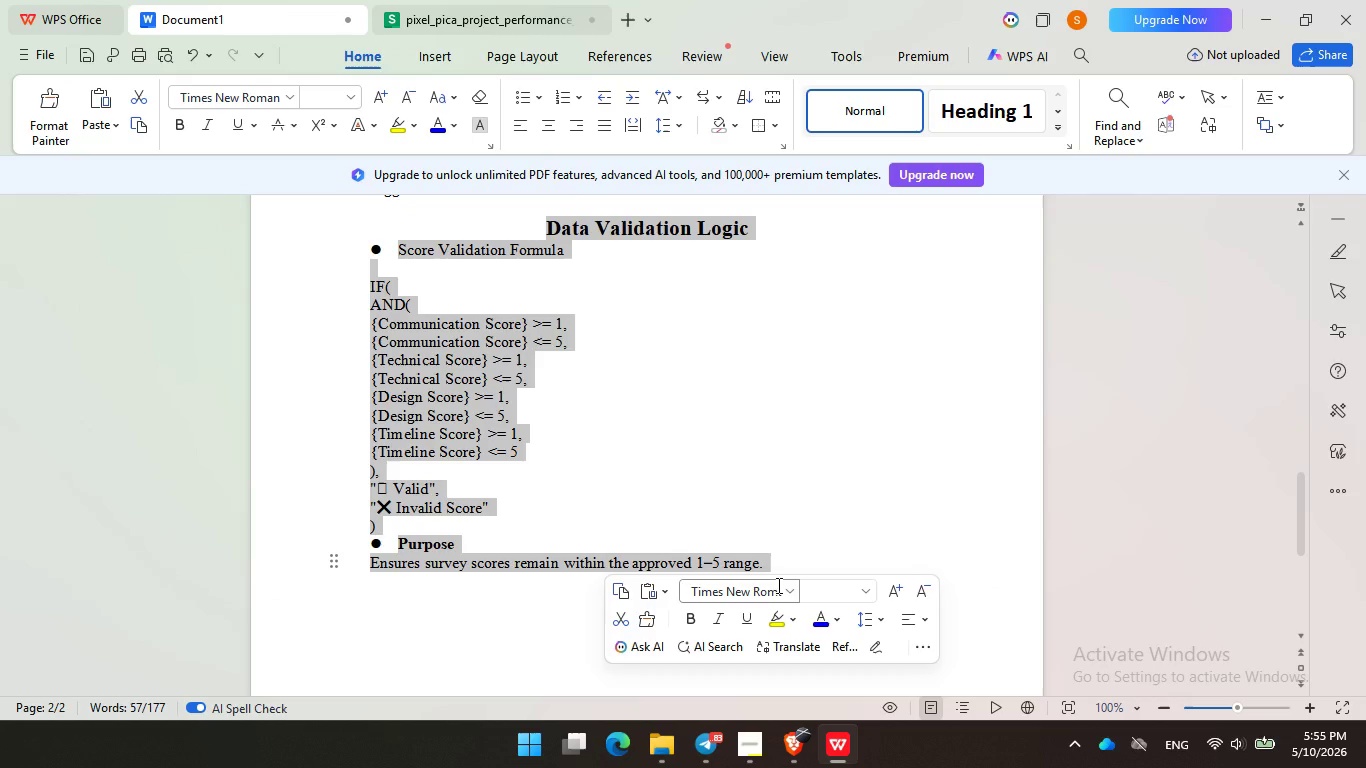 
key(Backspace)
 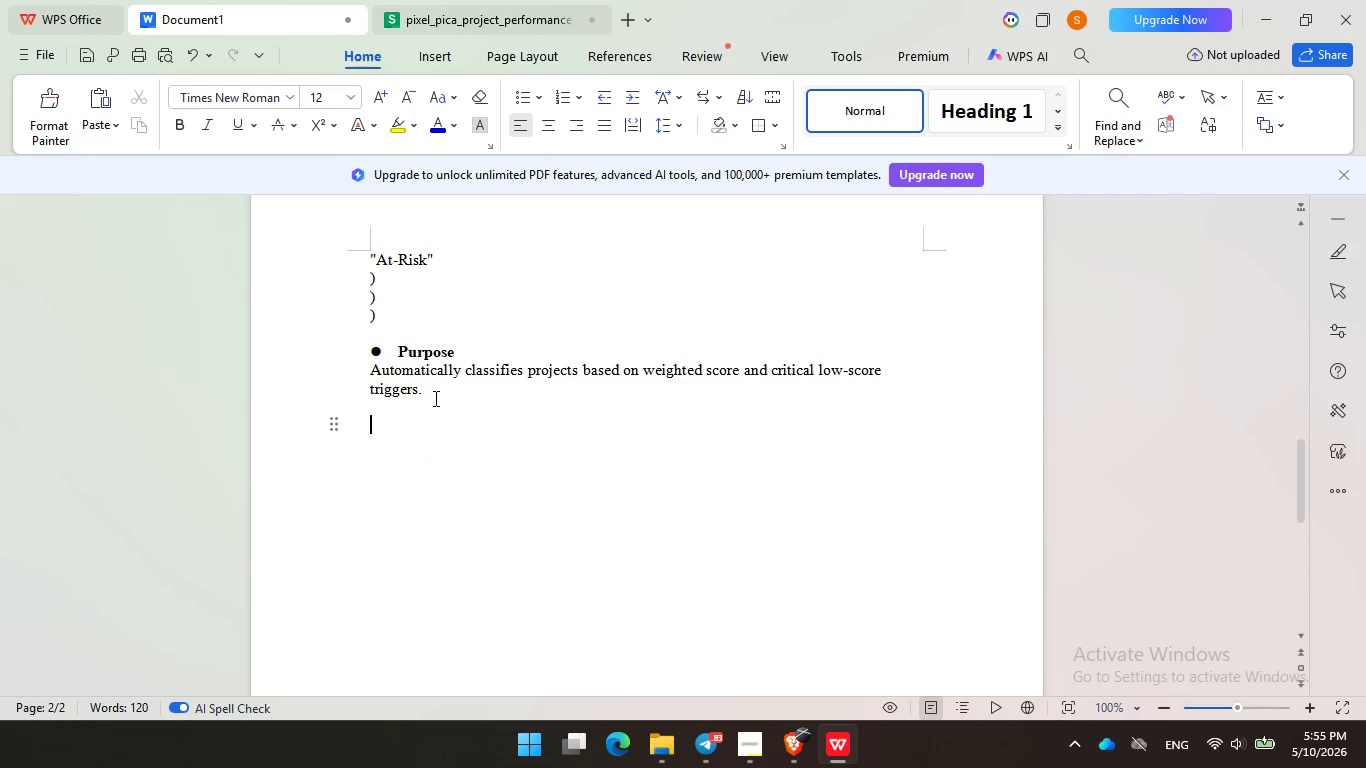 
scroll: coordinate [436, 397], scroll_direction: up, amount: 34.0
 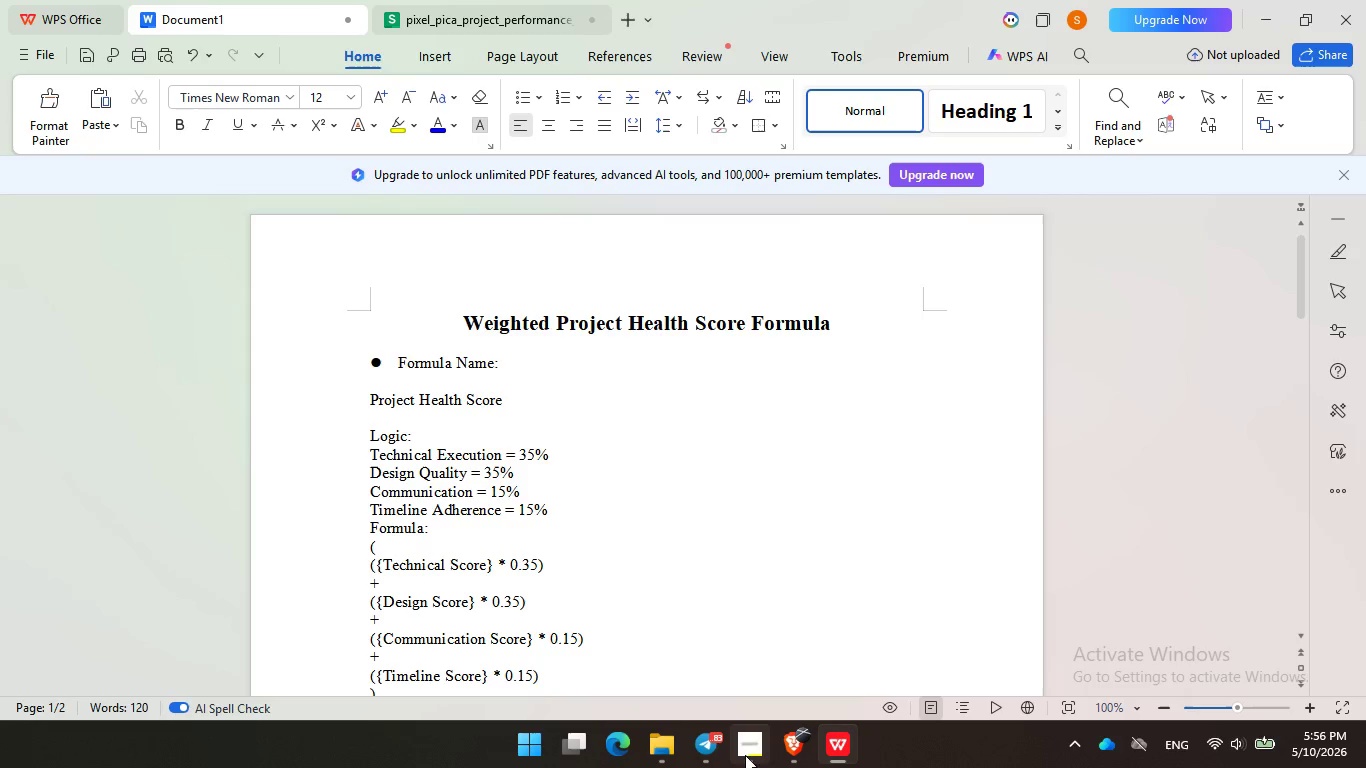 
left_click([735, 757])